 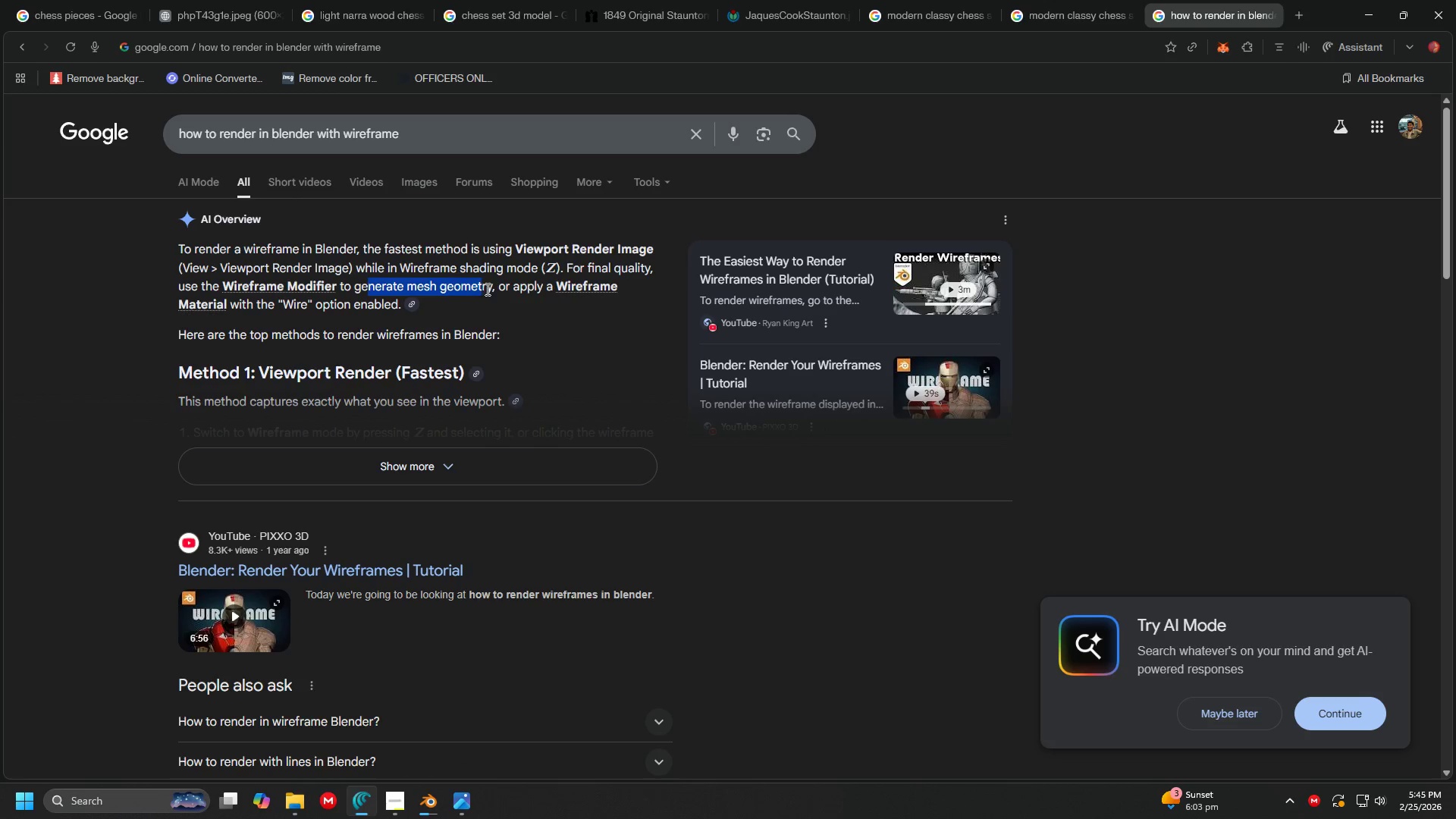 
double_click([486, 289])
 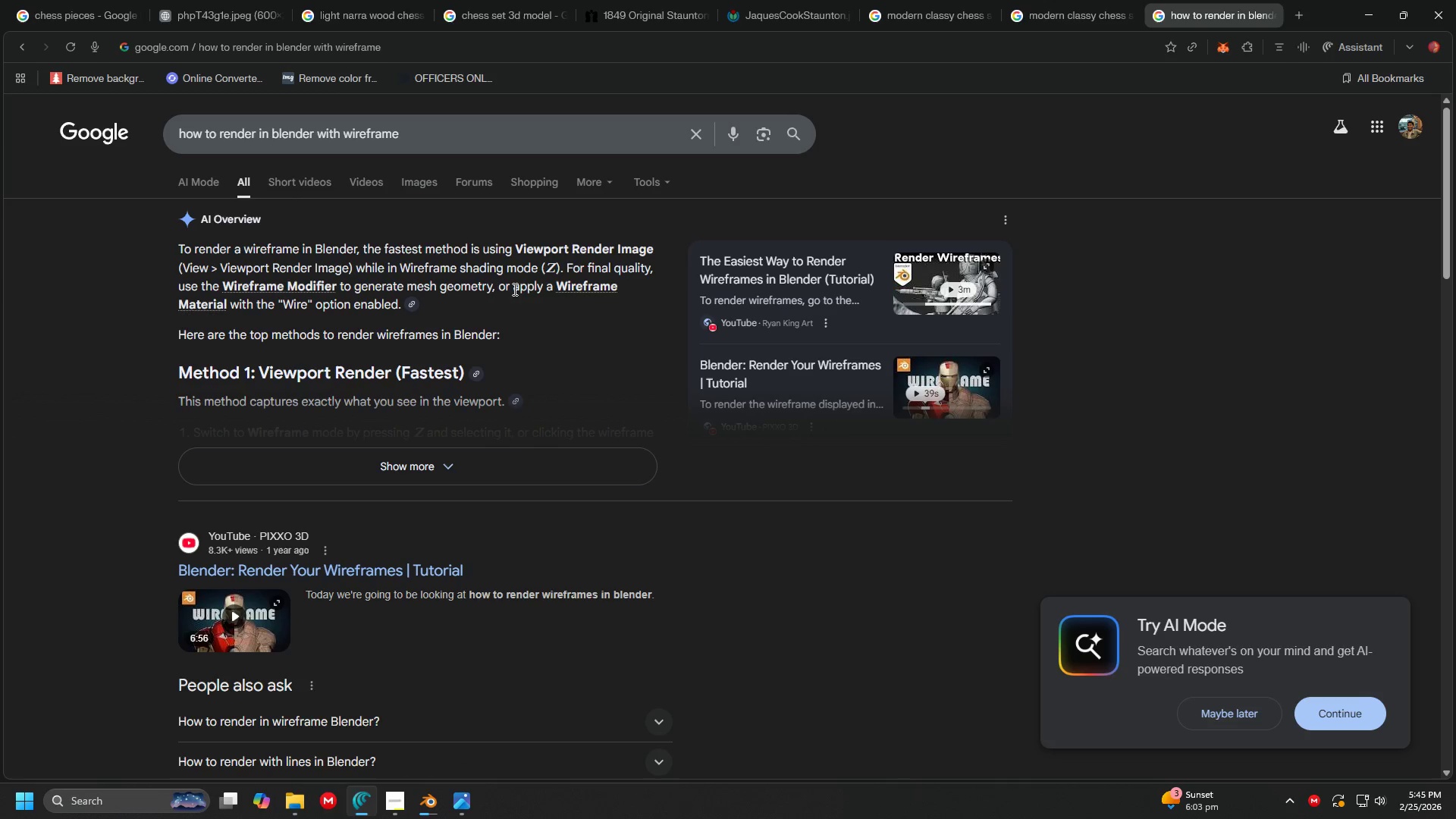 
left_click_drag(start_coordinate=[524, 289], to_coordinate=[538, 289])
 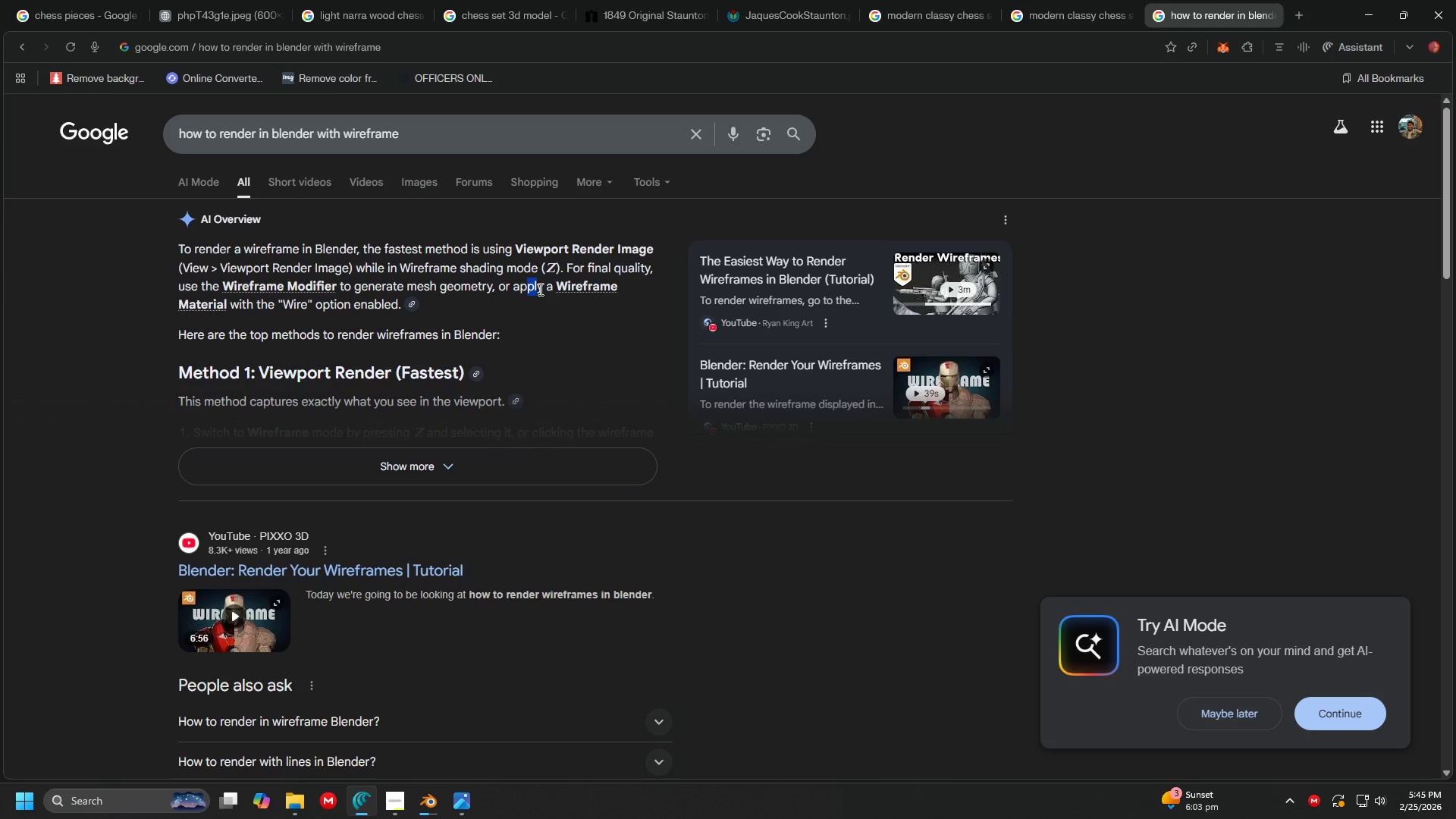 
double_click([539, 289])
 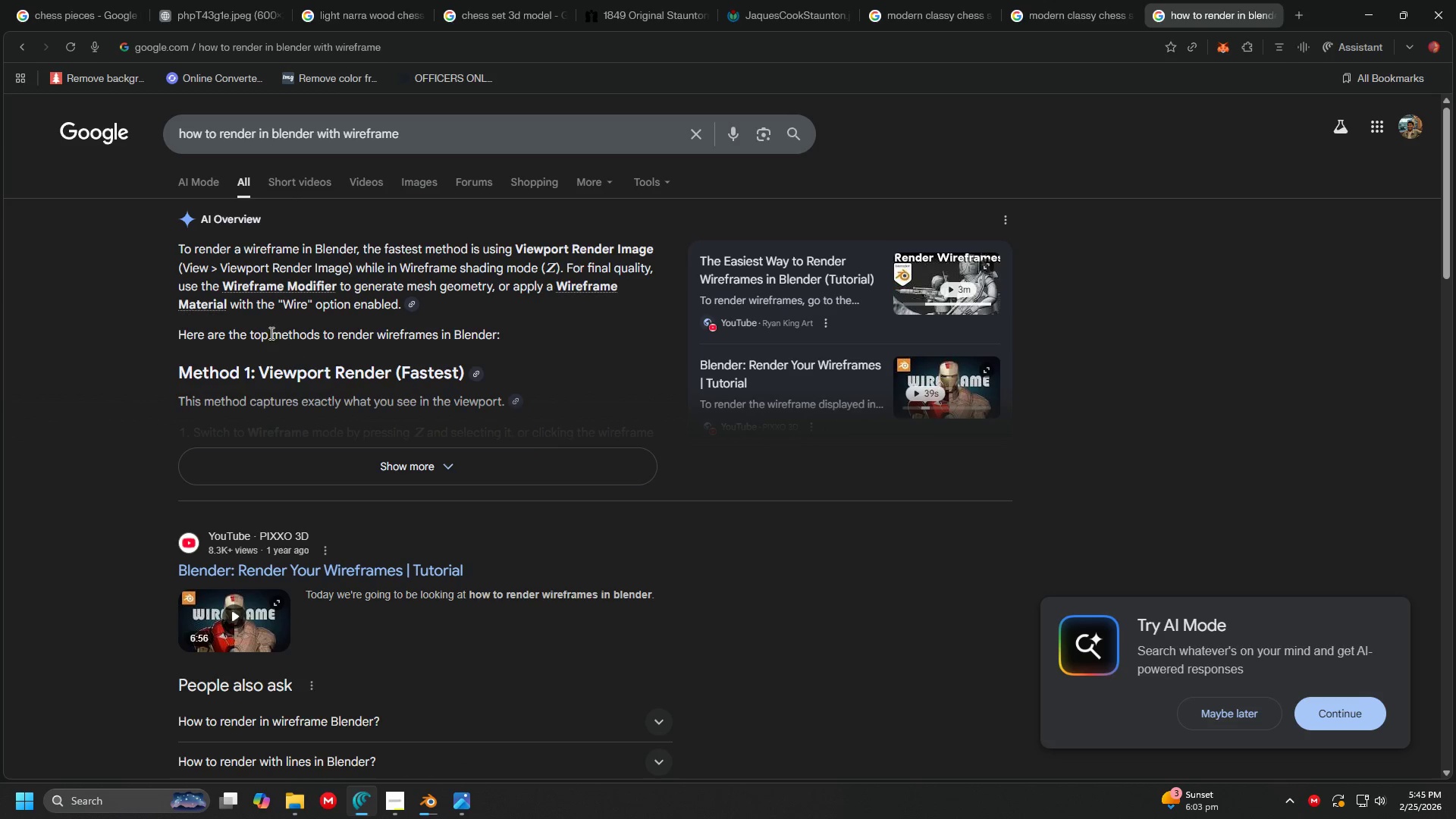 
left_click_drag(start_coordinate=[276, 325], to_coordinate=[429, 324])
 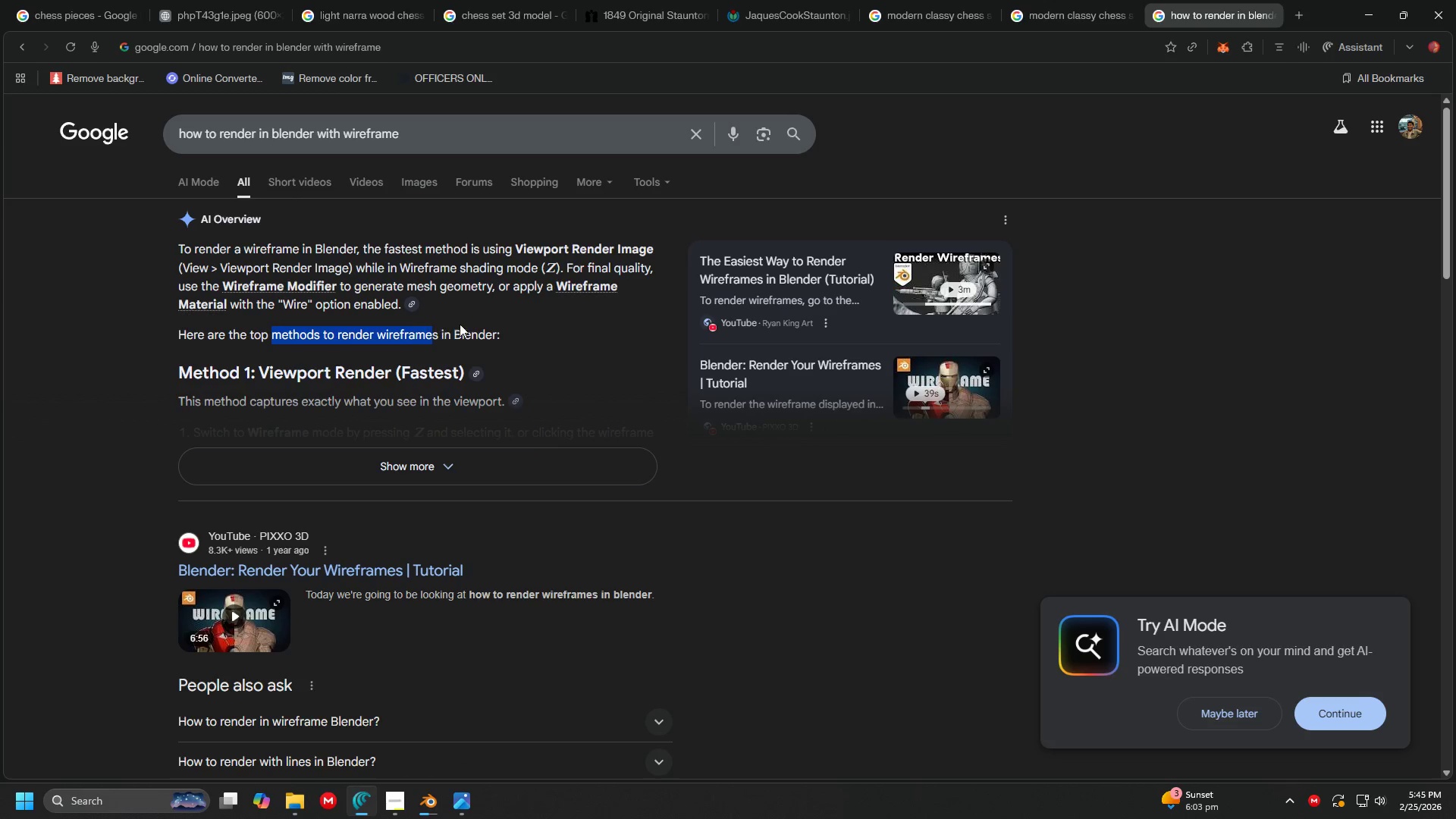 
double_click([460, 324])
 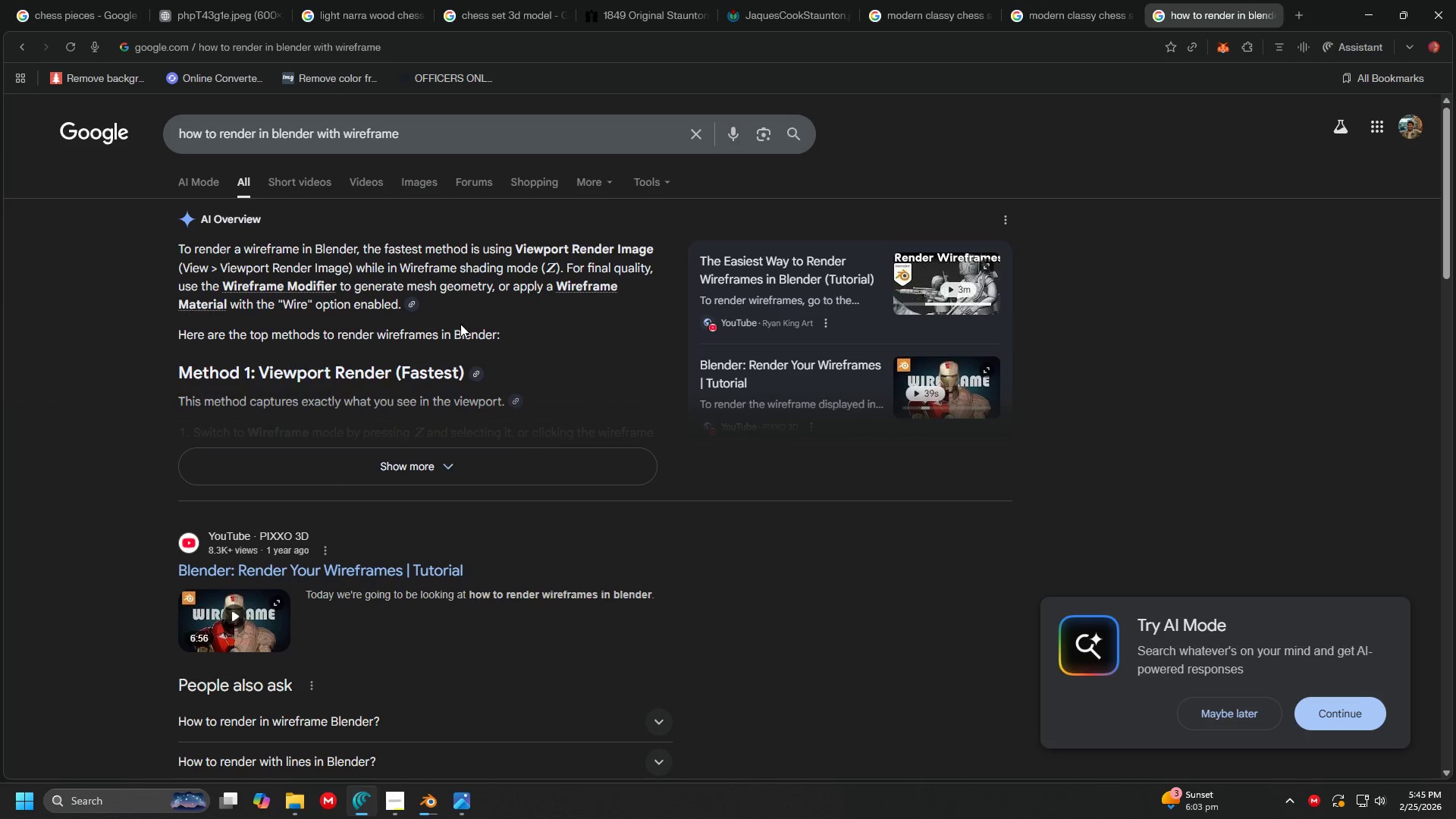 
scroll: coordinate [436, 342], scroll_direction: down, amount: 1.0
 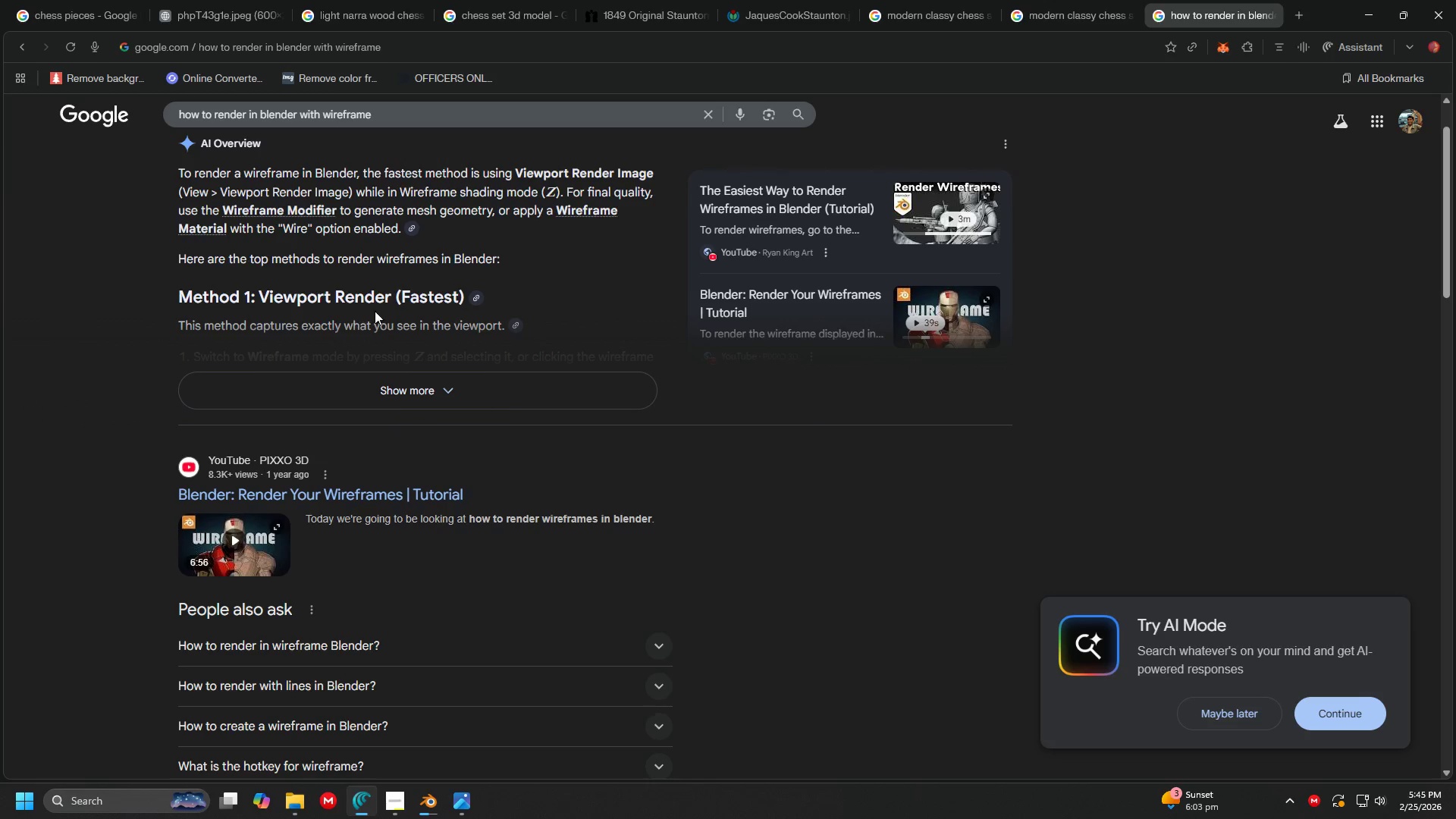 
left_click([428, 396])
 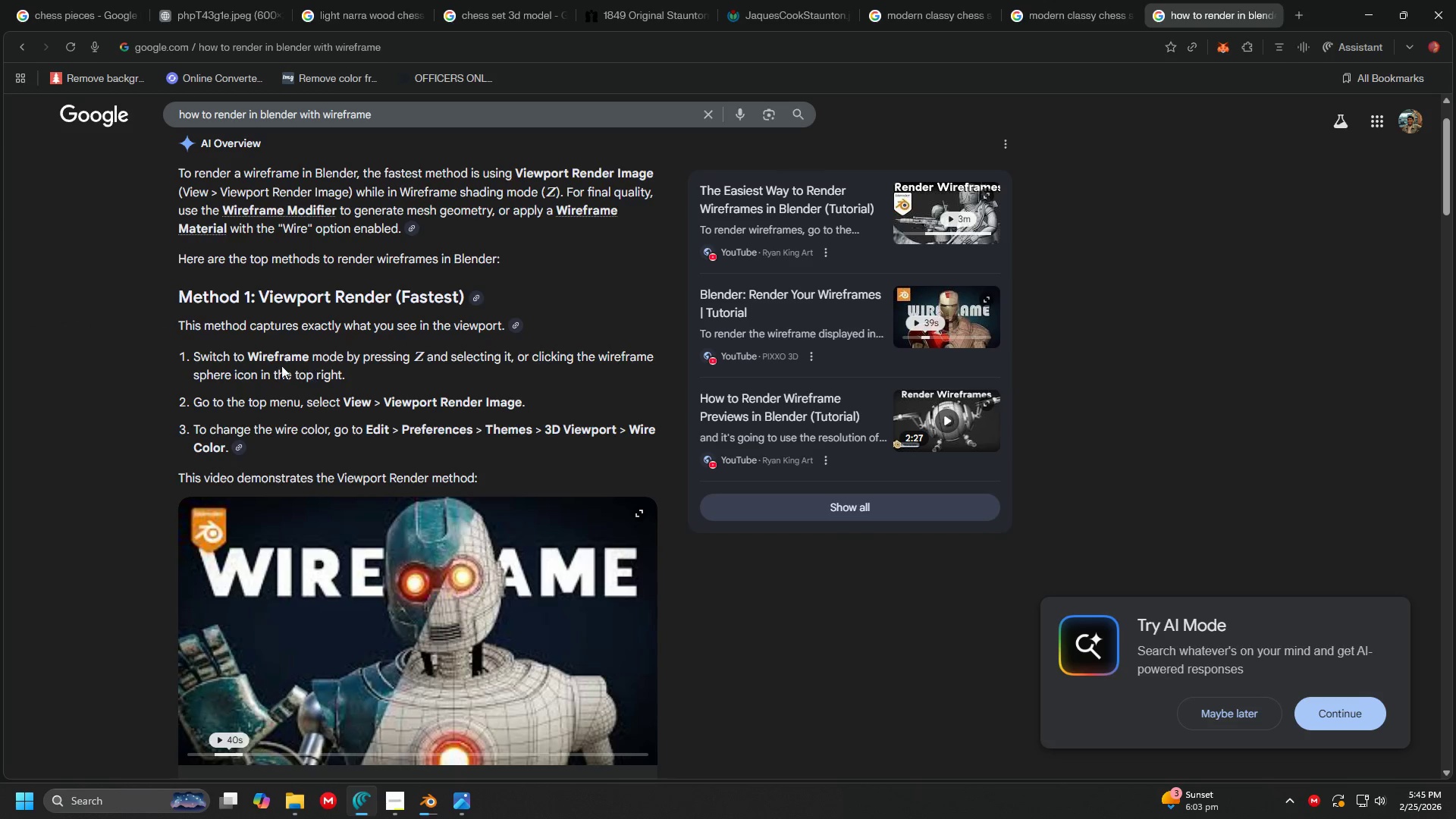 
left_click_drag(start_coordinate=[275, 362], to_coordinate=[425, 359])
 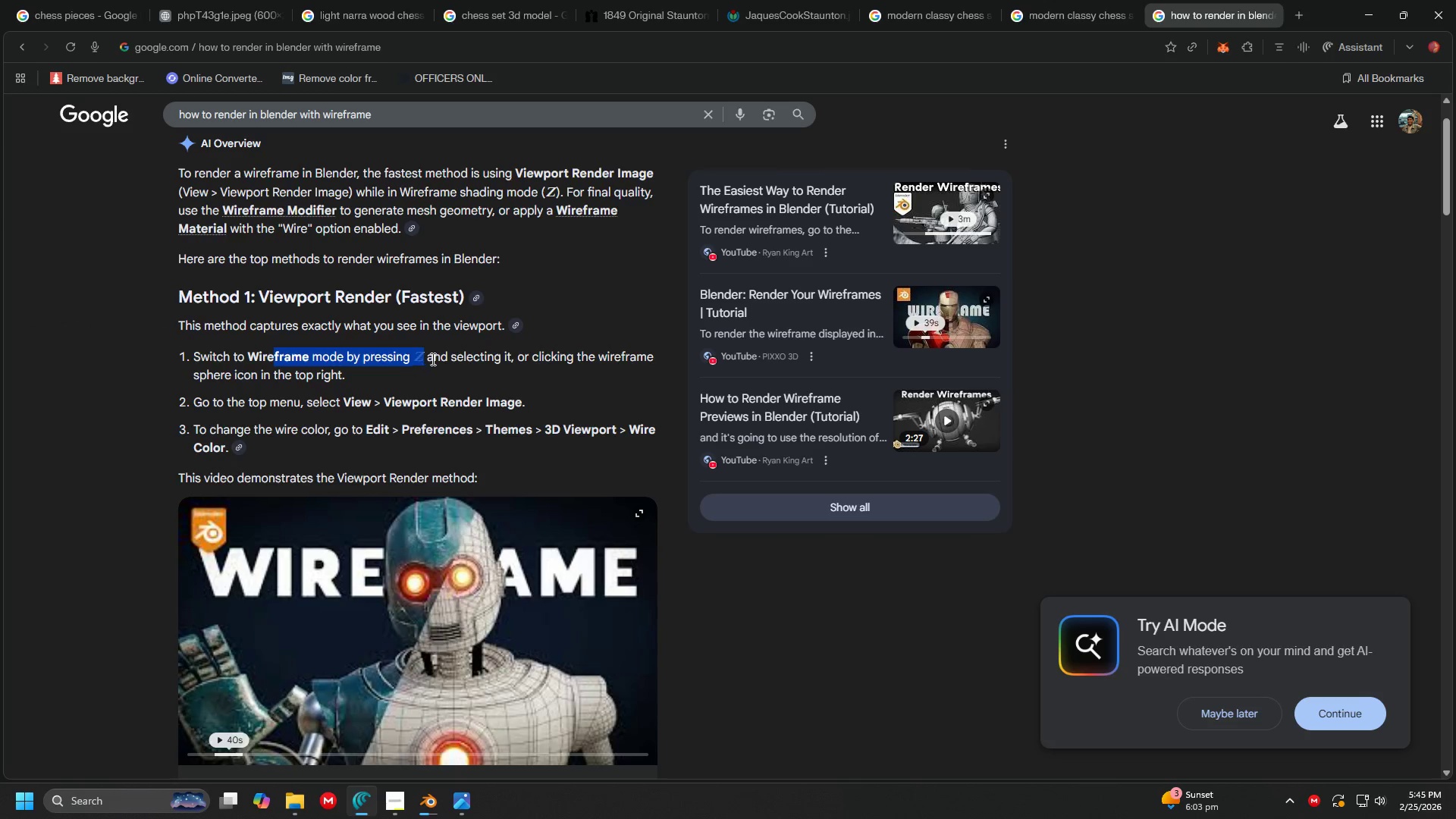 
double_click([431, 359])
 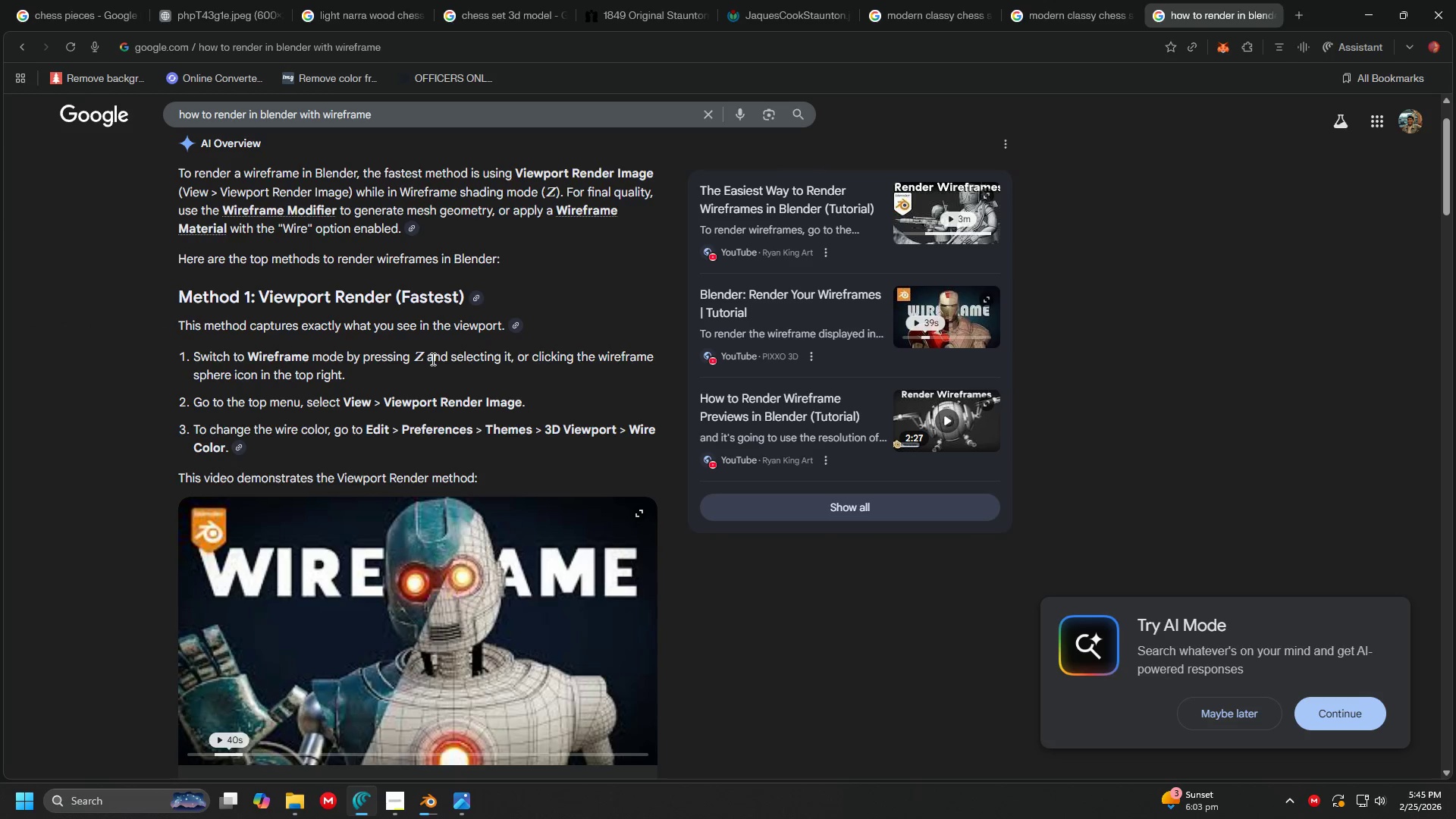 
left_click_drag(start_coordinate=[431, 359], to_coordinate=[474, 359])
 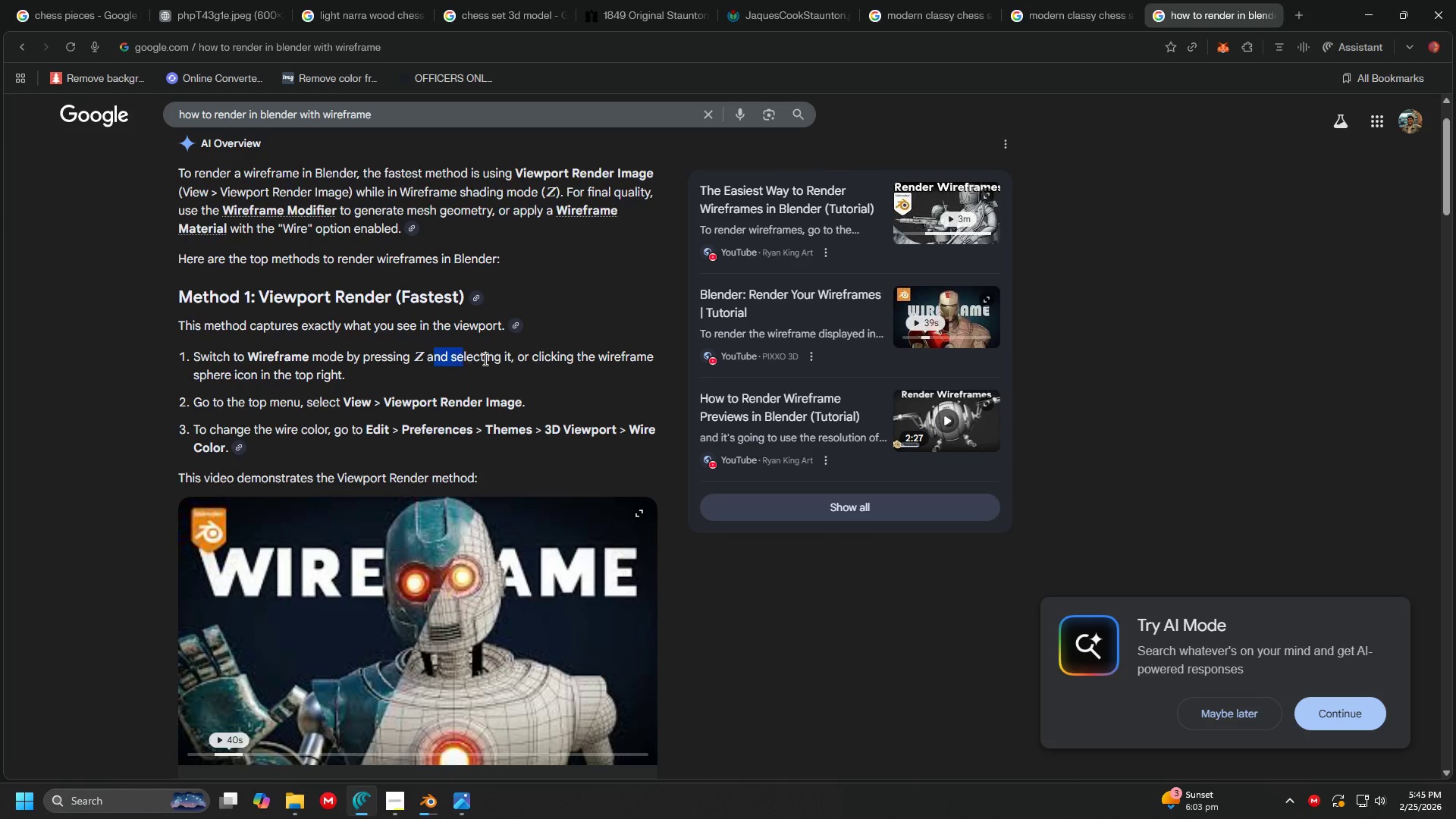 
double_click([486, 359])
 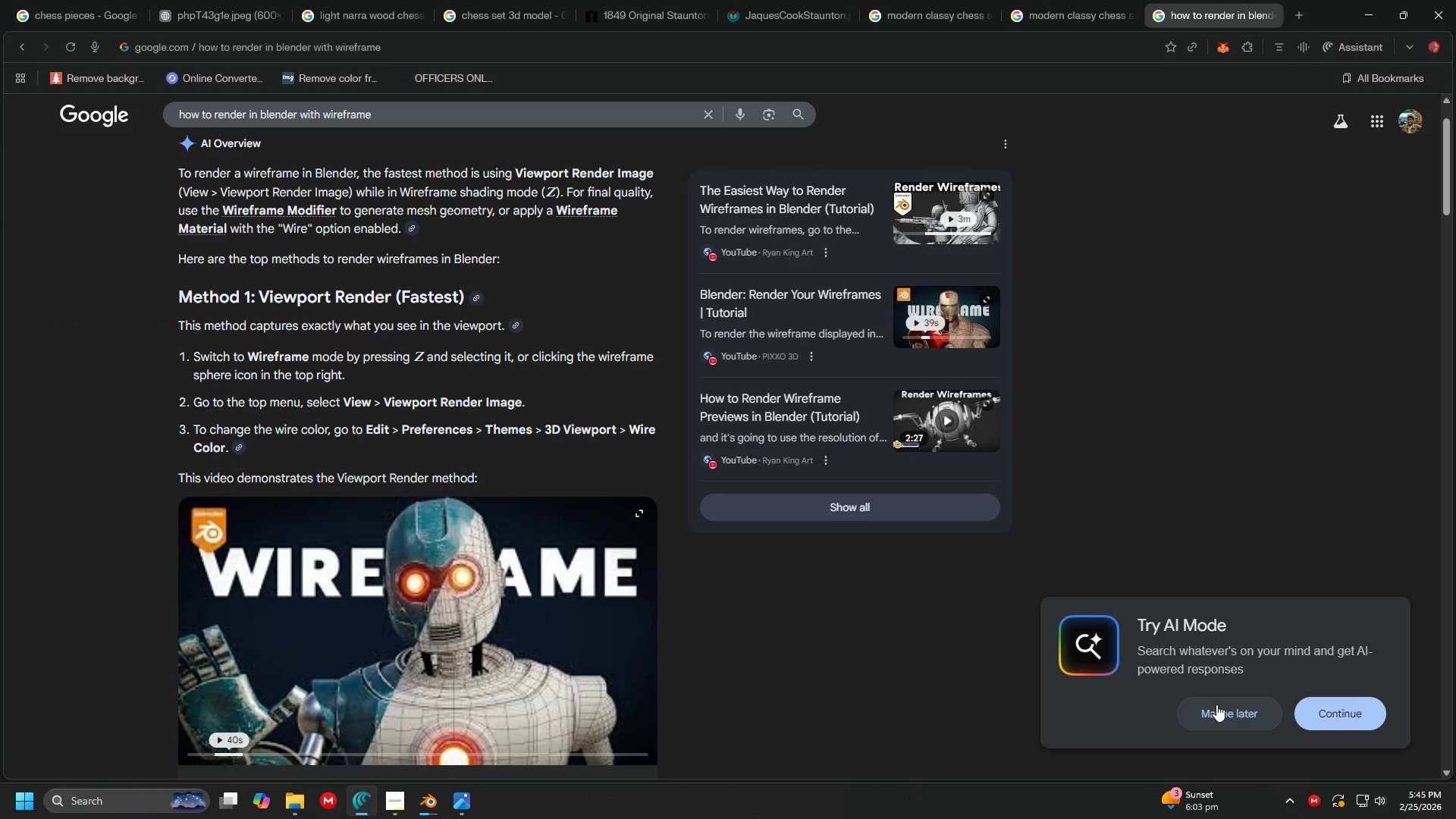 
left_click([1218, 716])
 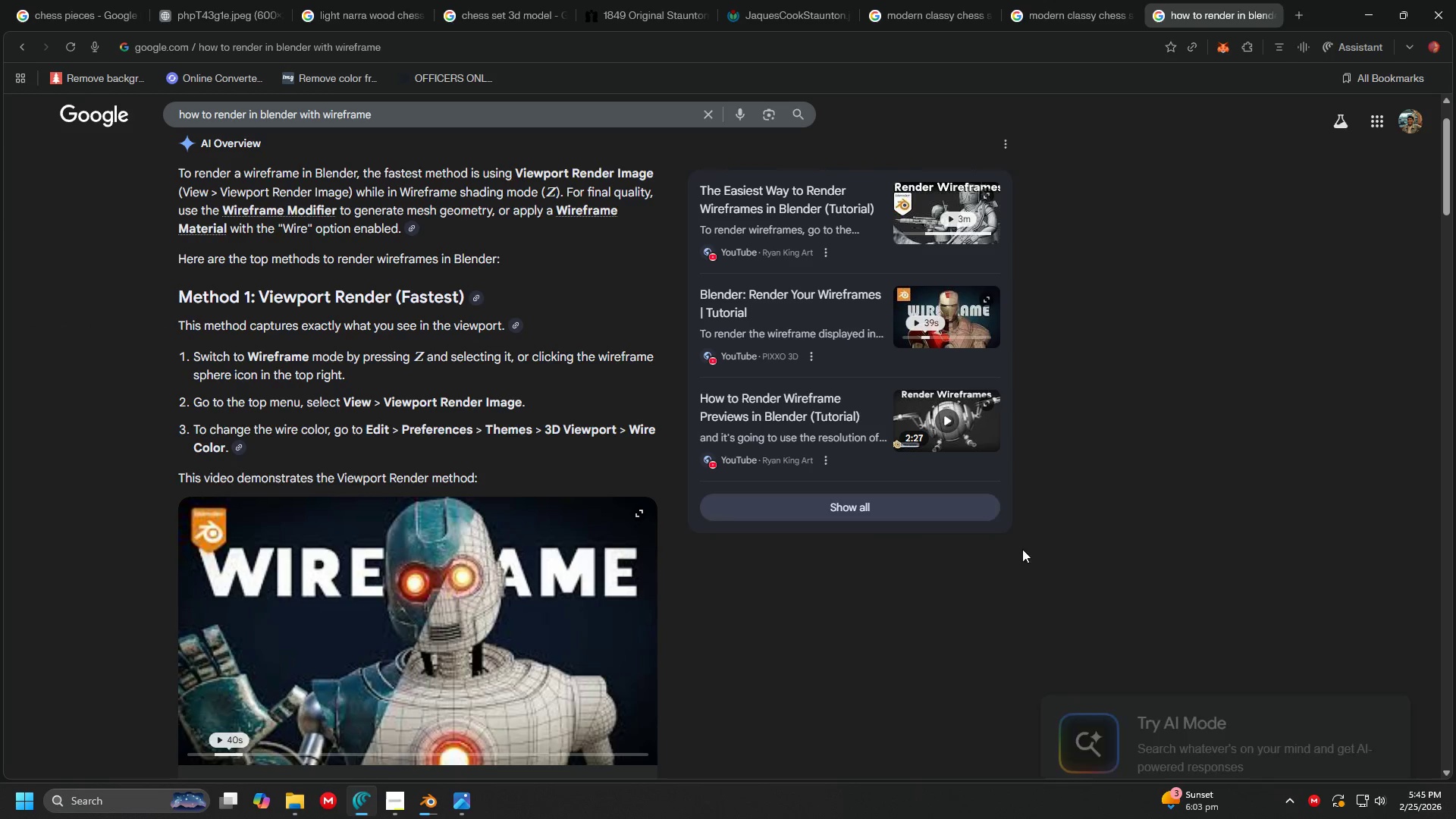 
scroll: coordinate [737, 419], scroll_direction: down, amount: 1.0
 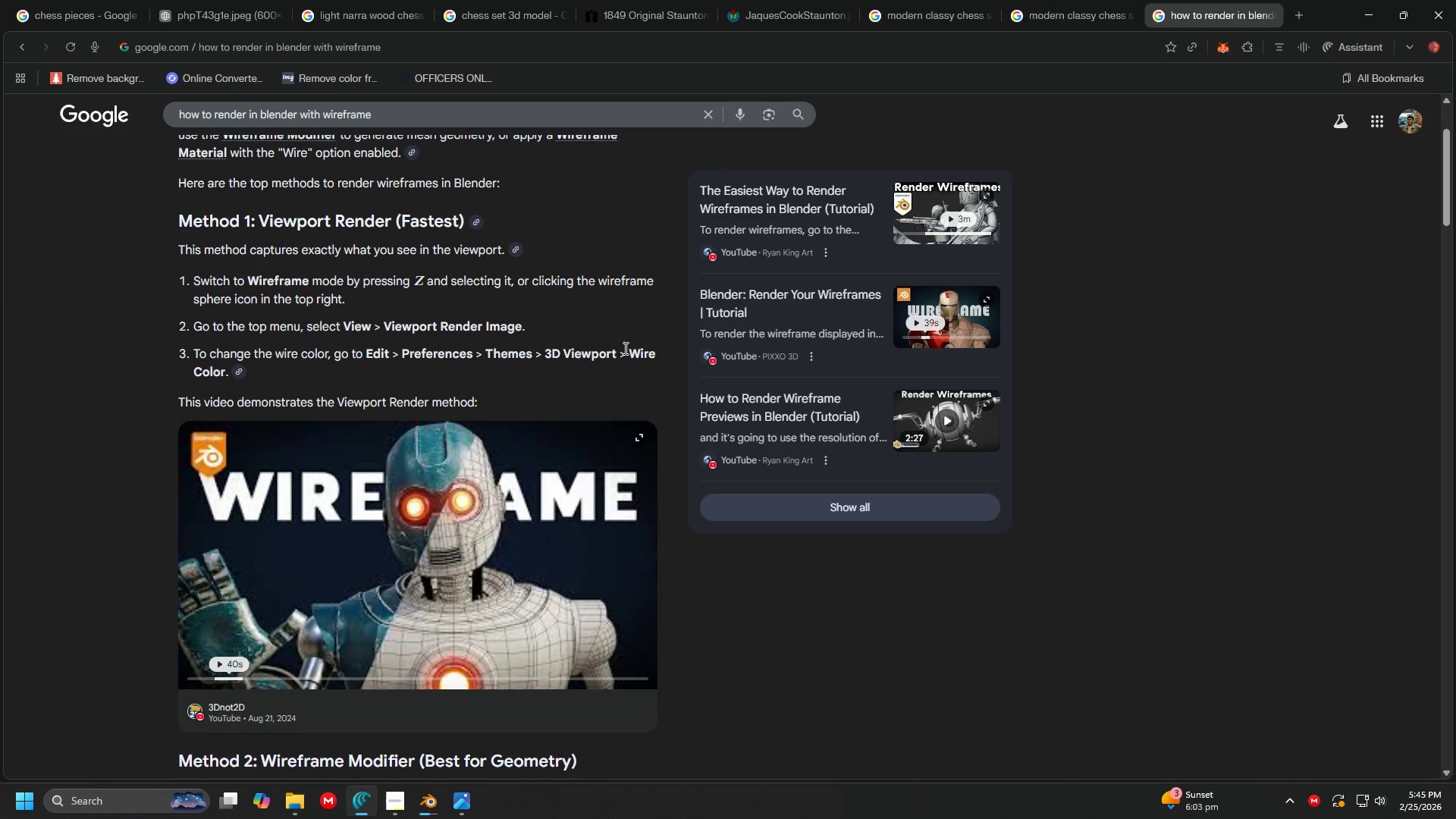 
key(Alt+AltLeft)
 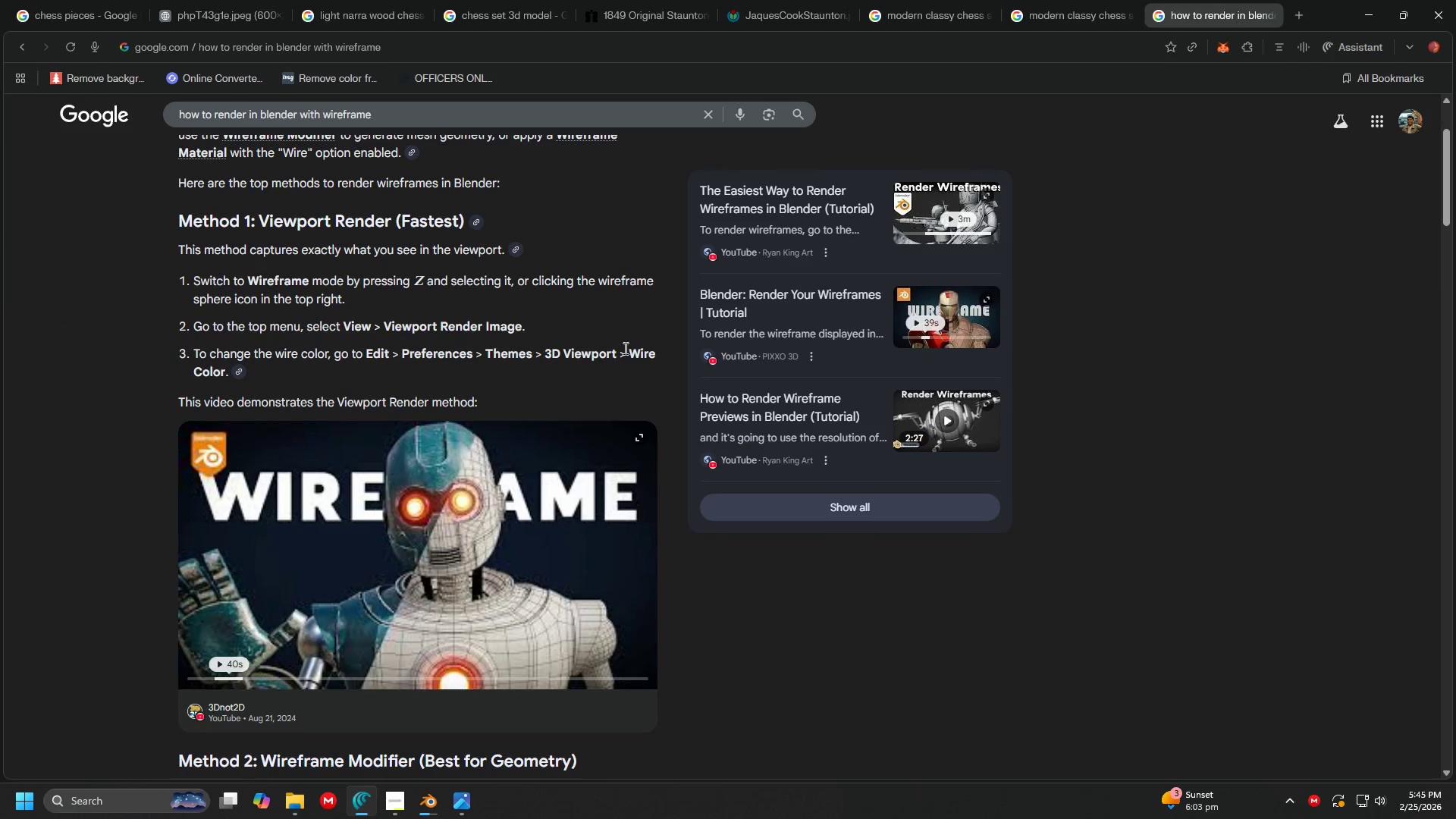 
key(Alt+Tab)
 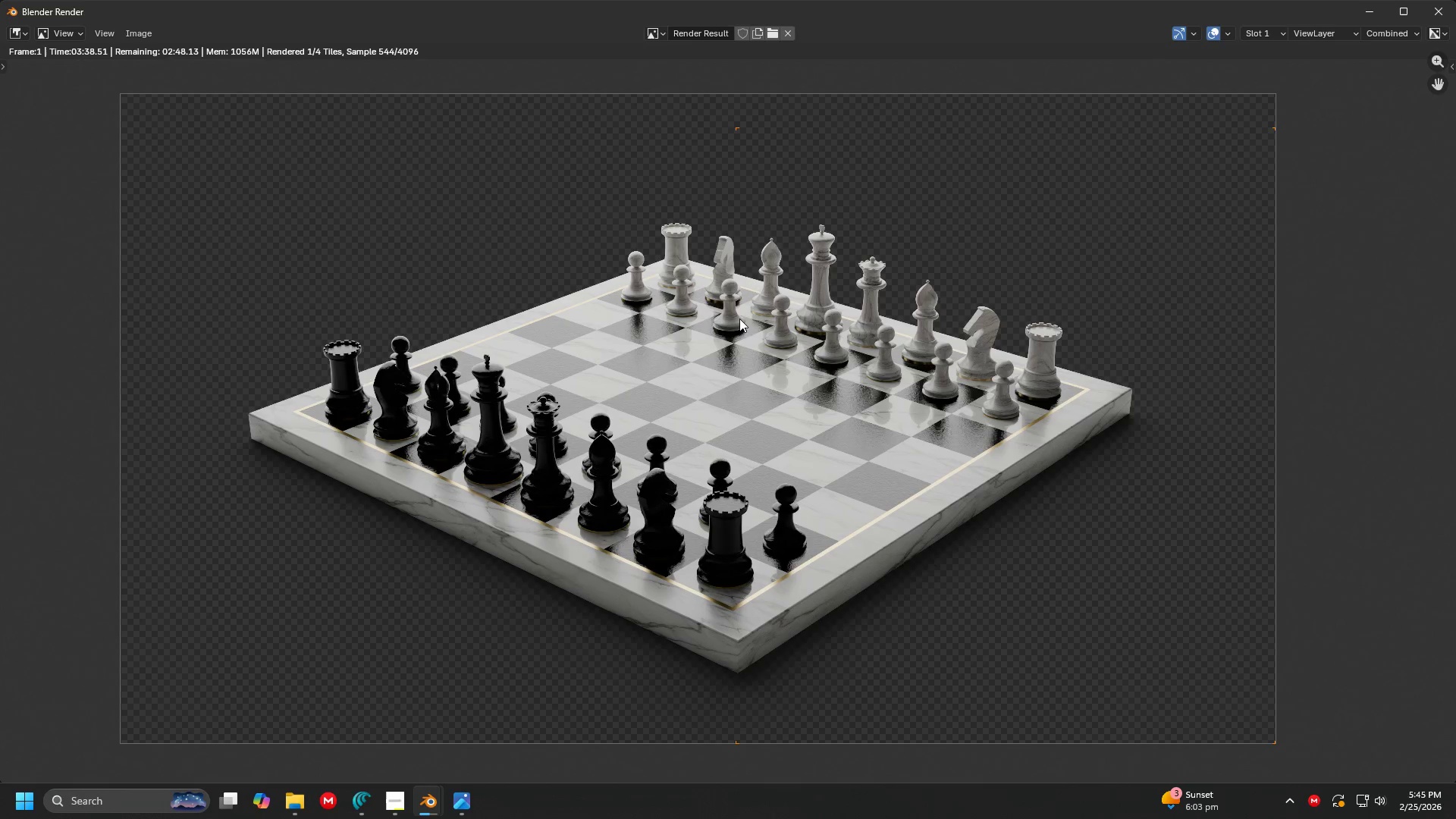 
scroll: coordinate [1009, 299], scroll_direction: up, amount: 3.0
 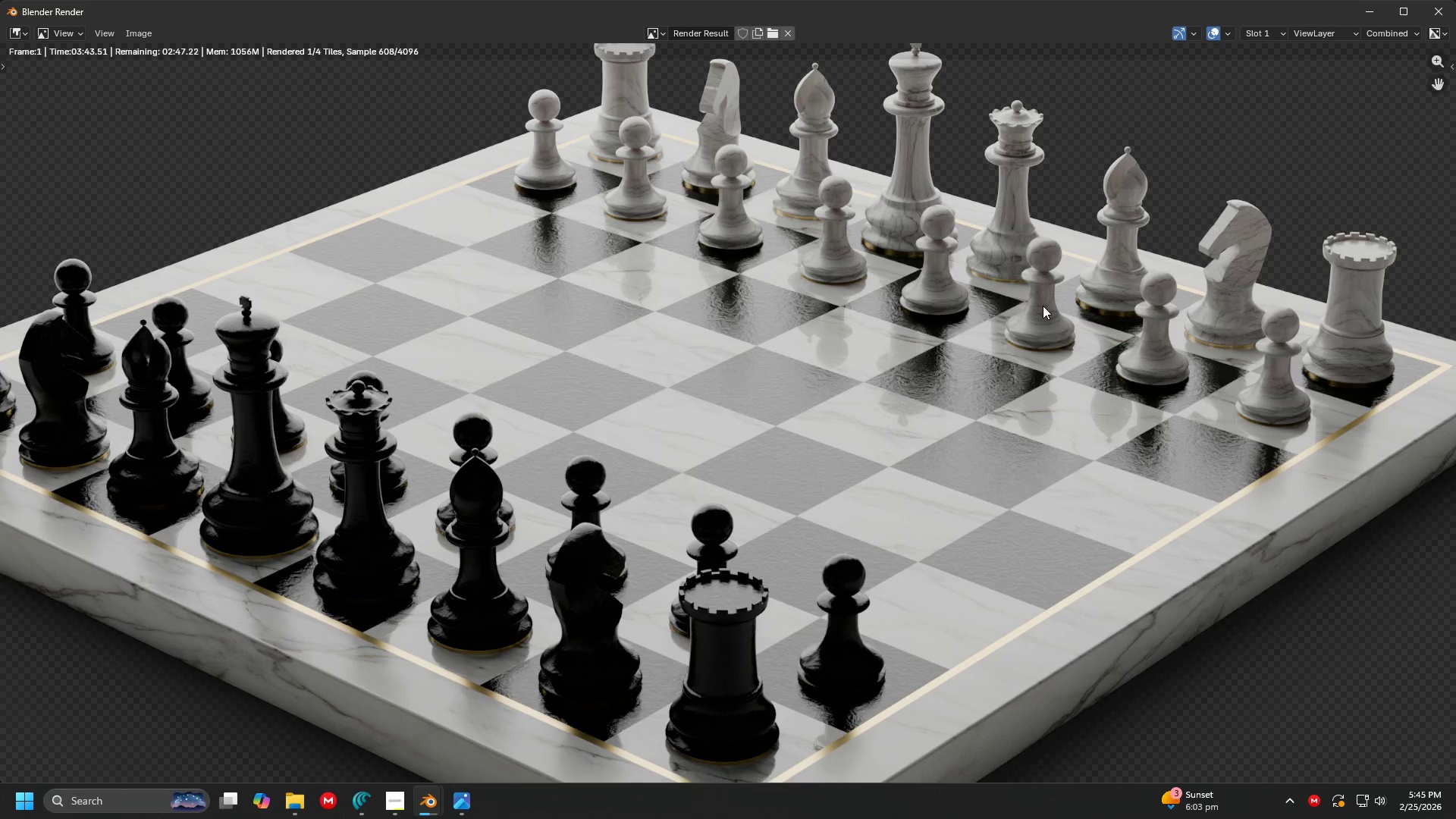 
scroll: coordinate [1043, 306], scroll_direction: down, amount: 2.0
 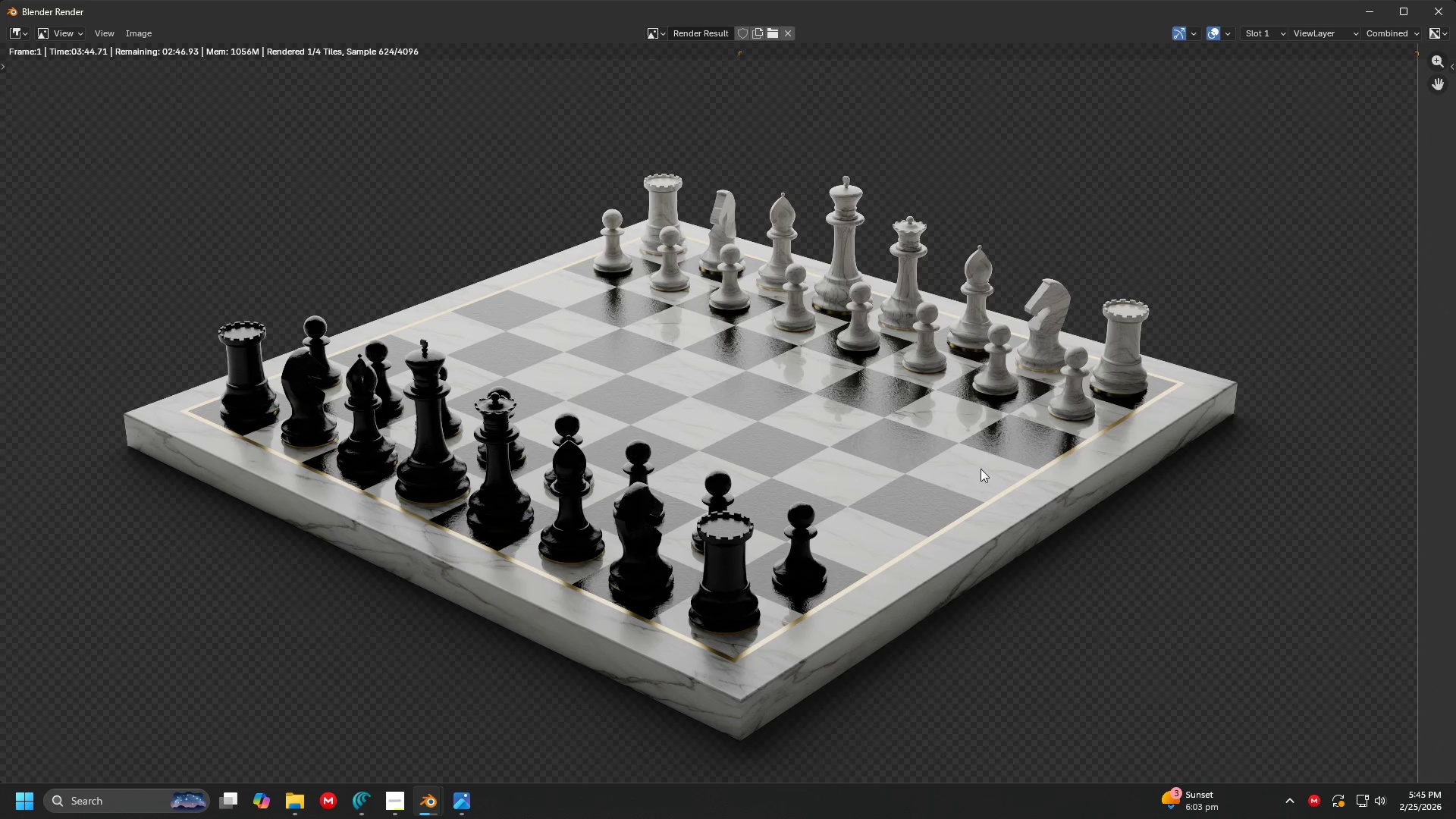 
scroll: coordinate [935, 422], scroll_direction: up, amount: 7.0
 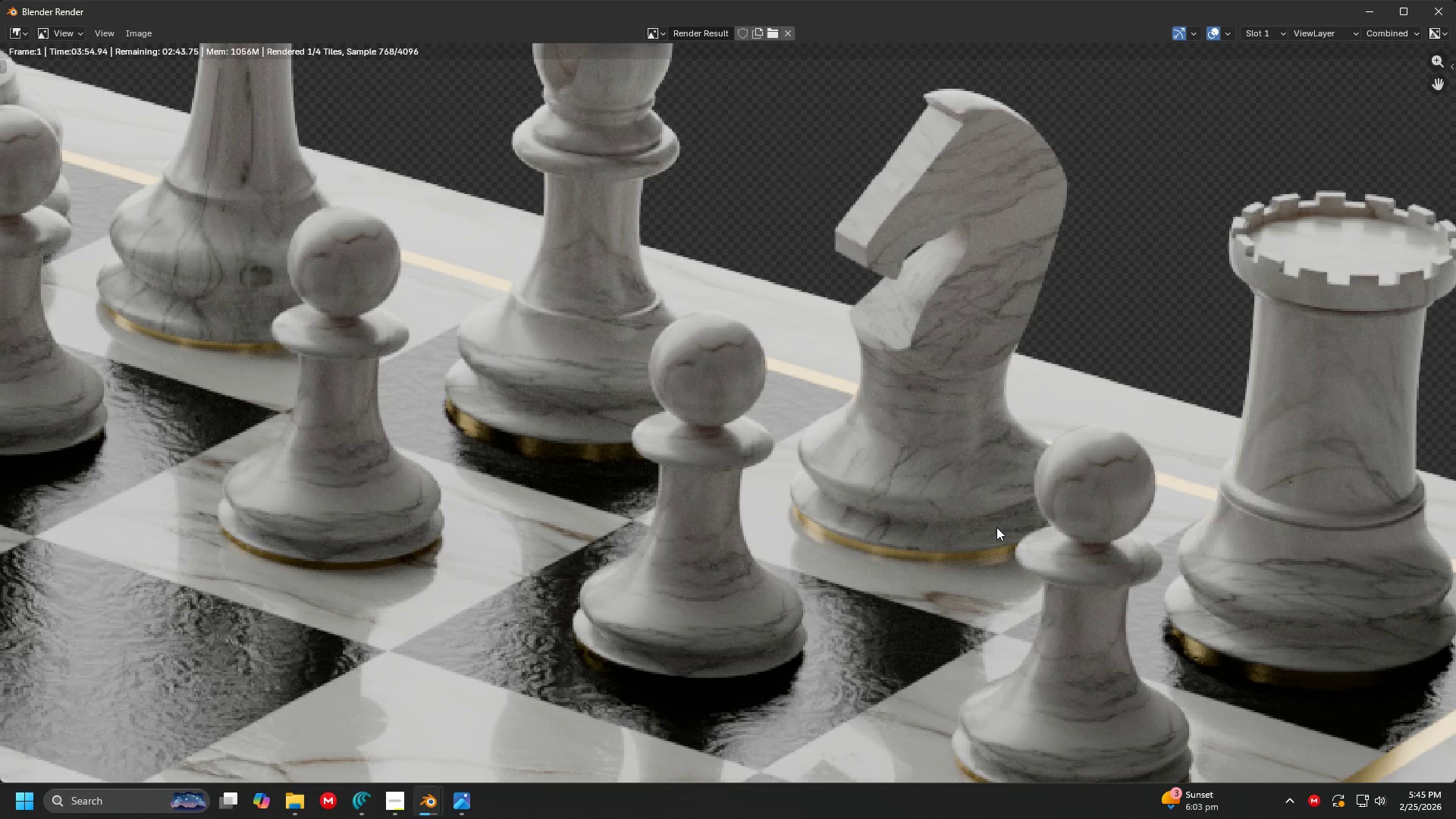 
scroll: coordinate [408, 425], scroll_direction: down, amount: 2.0
 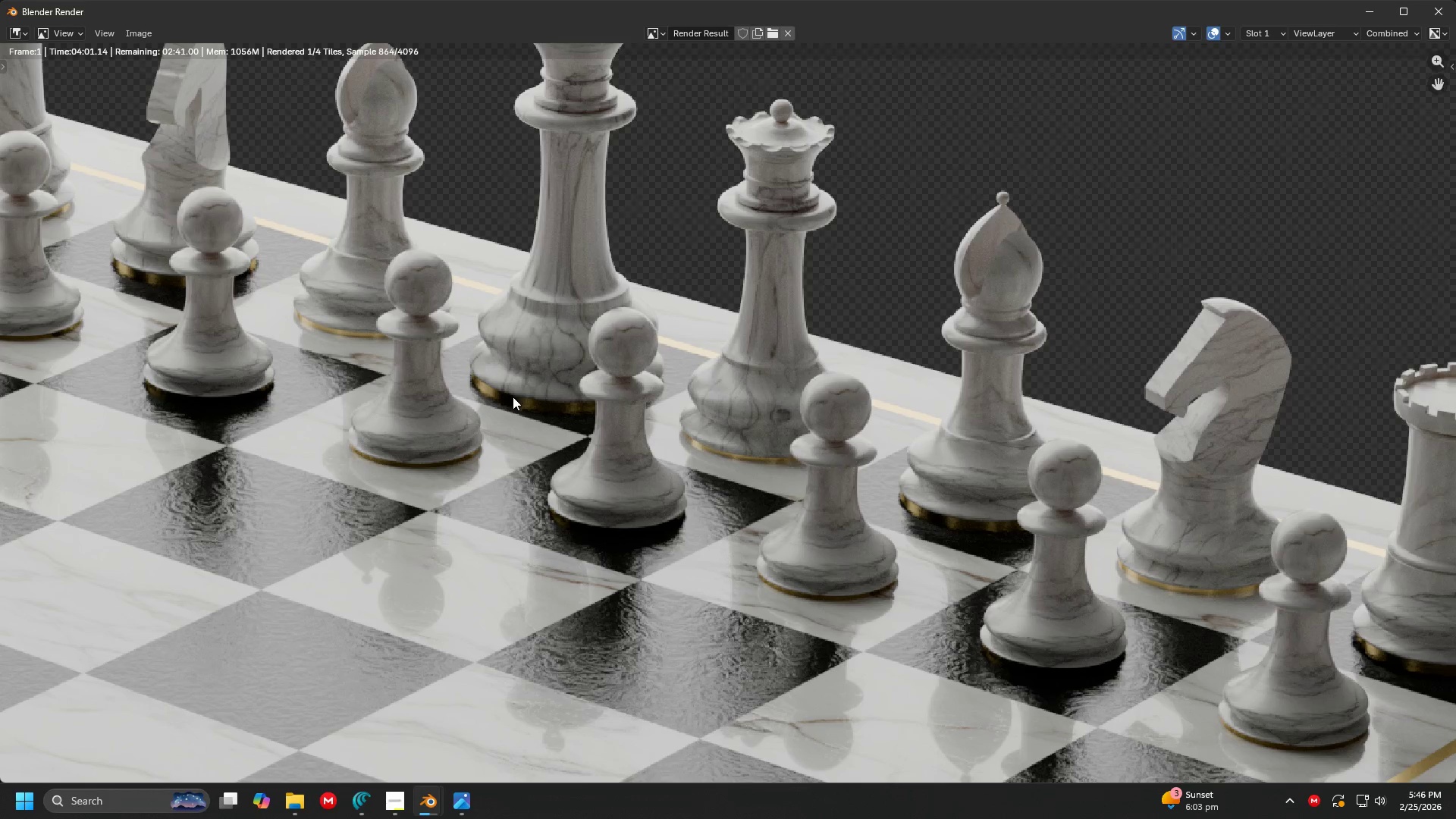 
wait(5.4)
 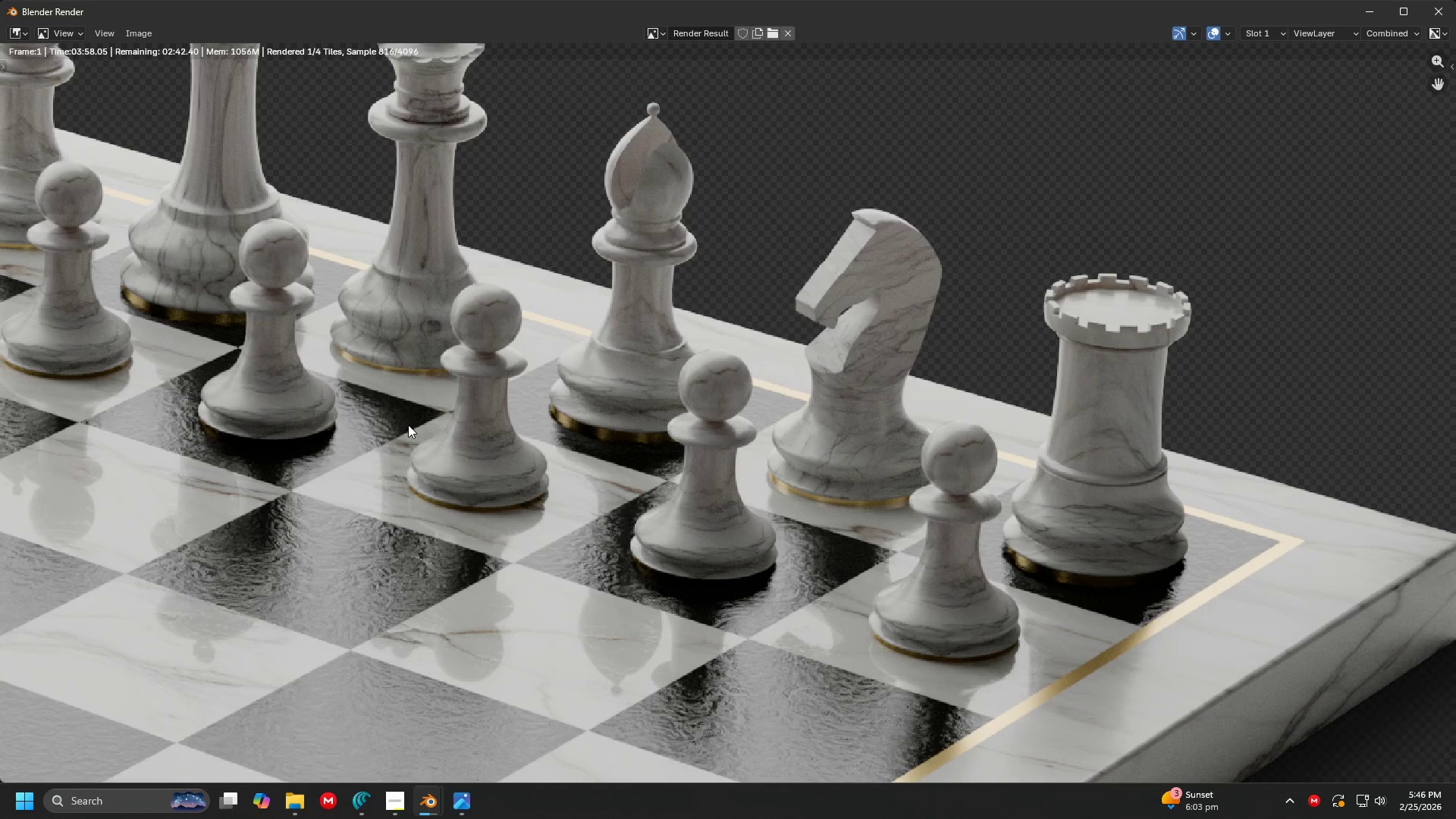 
scroll: coordinate [634, 441], scroll_direction: down, amount: 5.0
 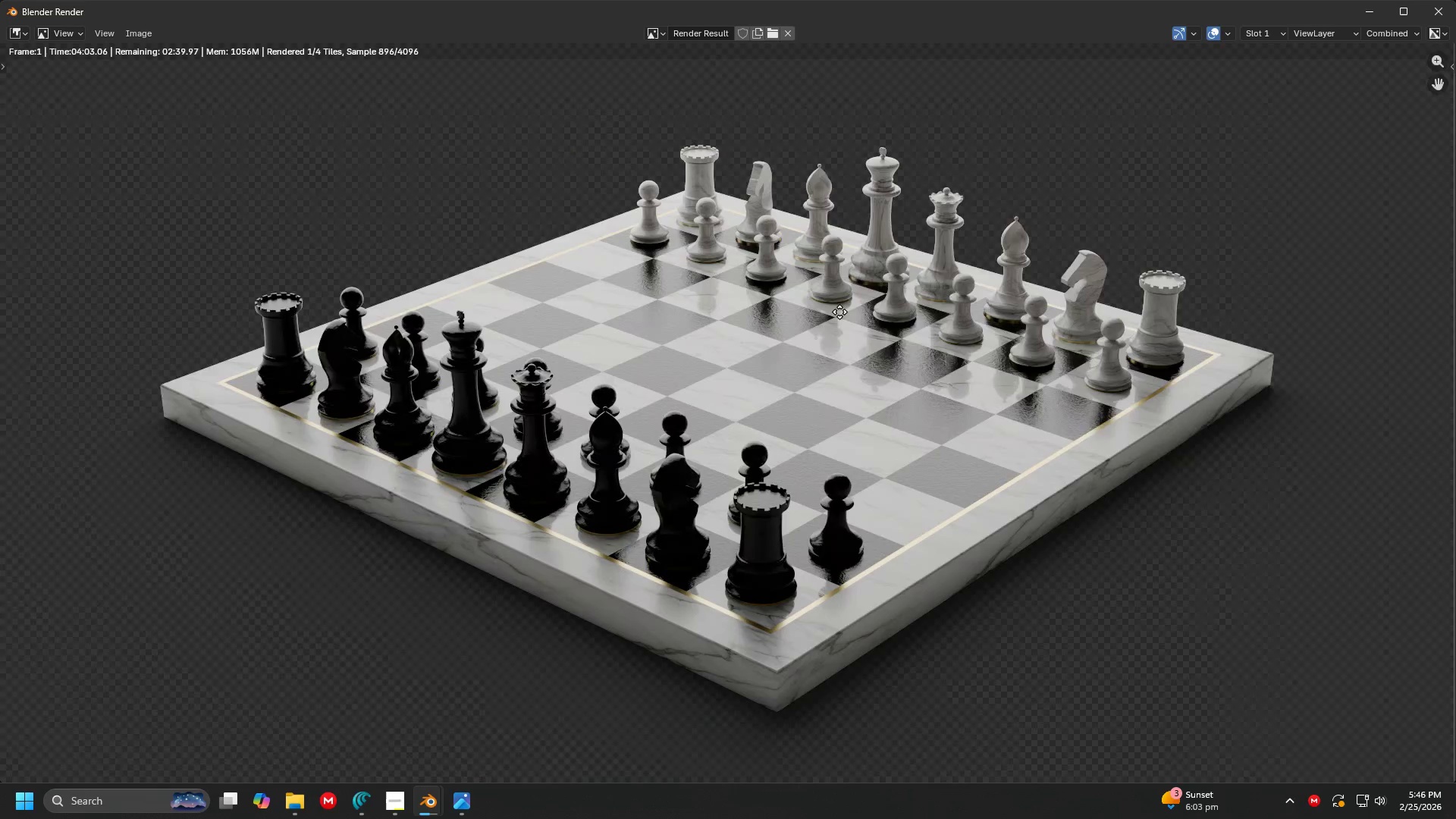 
scroll: coordinate [743, 513], scroll_direction: up, amount: 9.0
 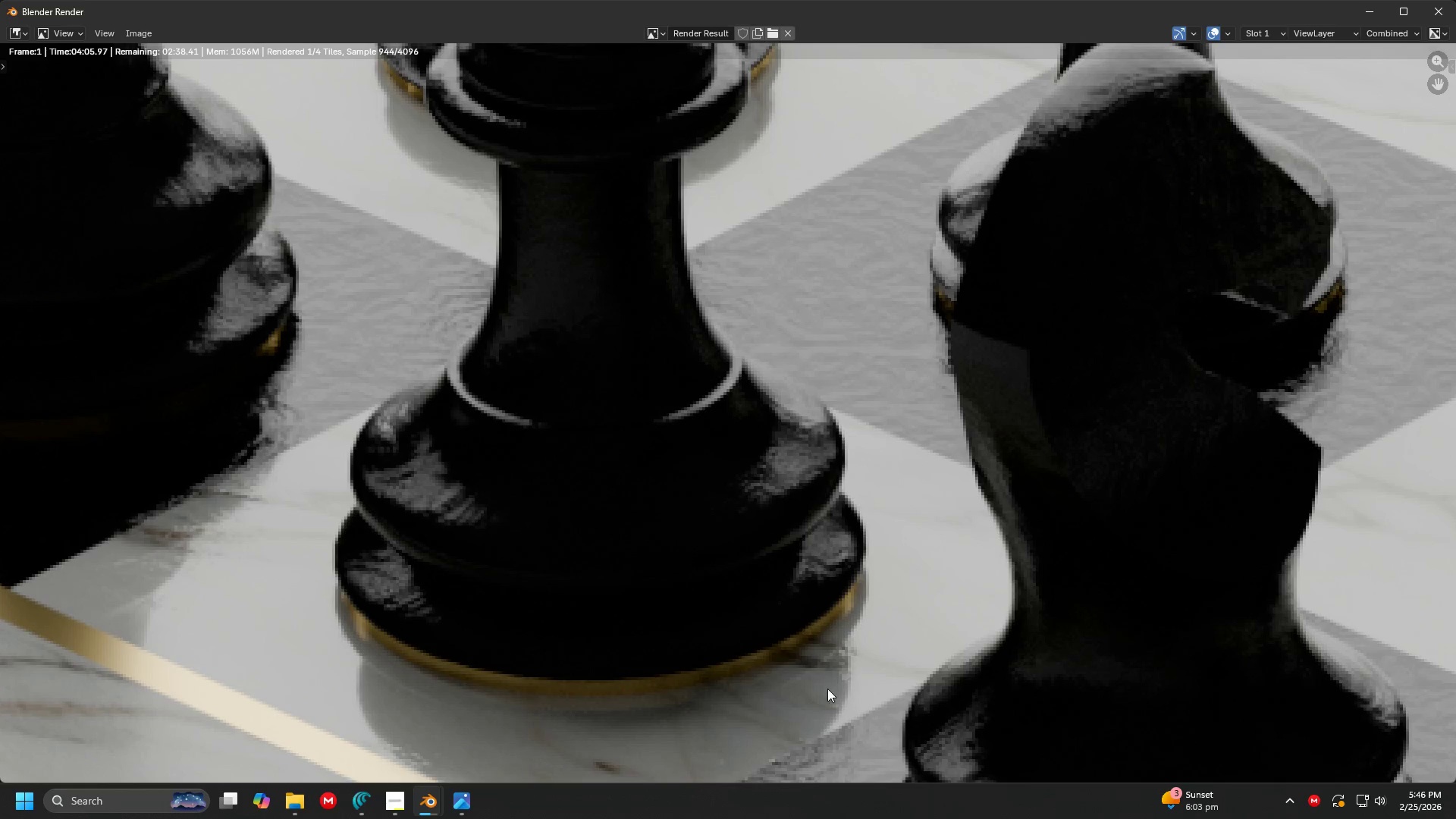 
scroll: coordinate [666, 329], scroll_direction: down, amount: 11.0
 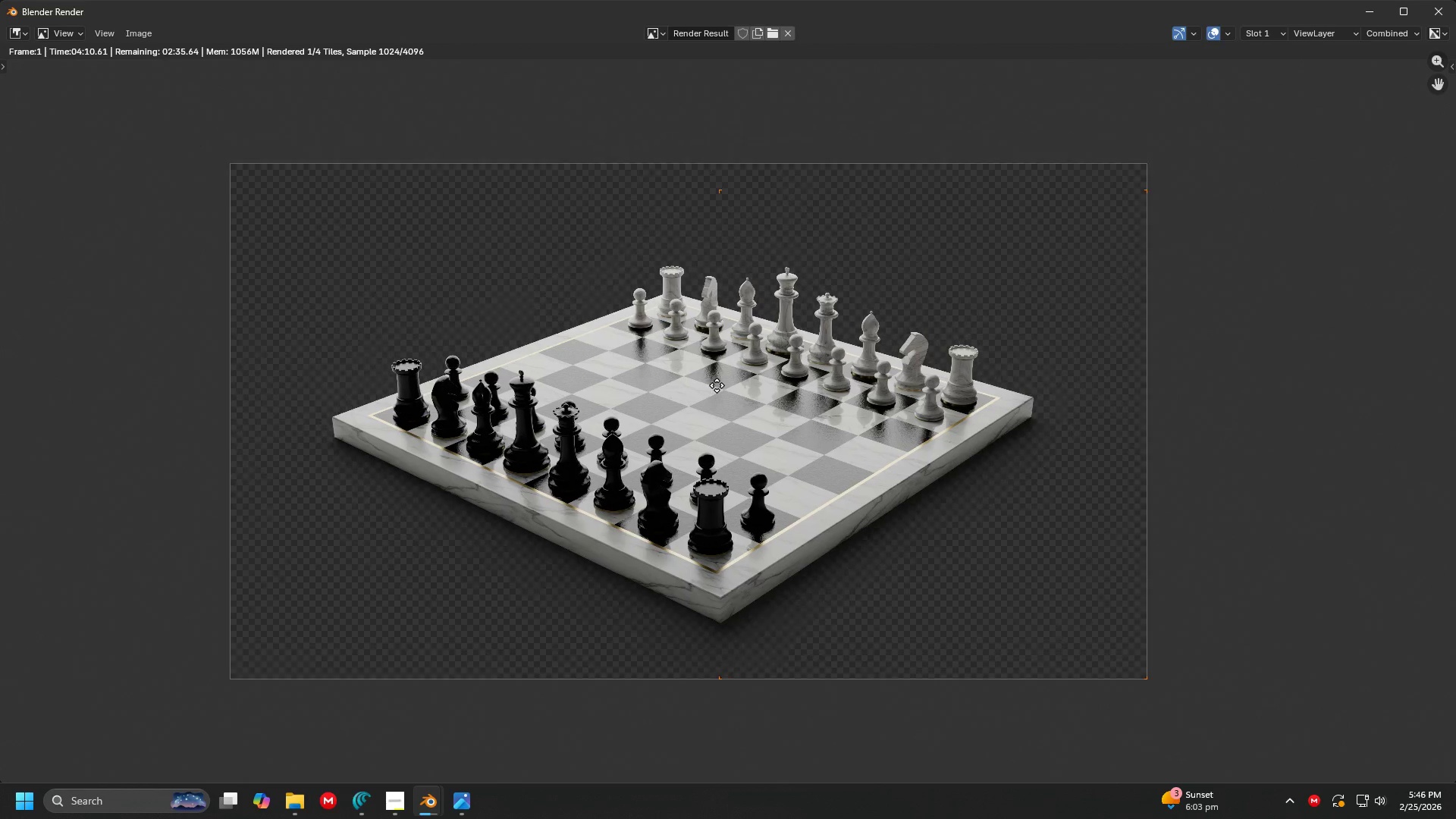 
scroll: coordinate [902, 260], scroll_direction: up, amount: 7.0
 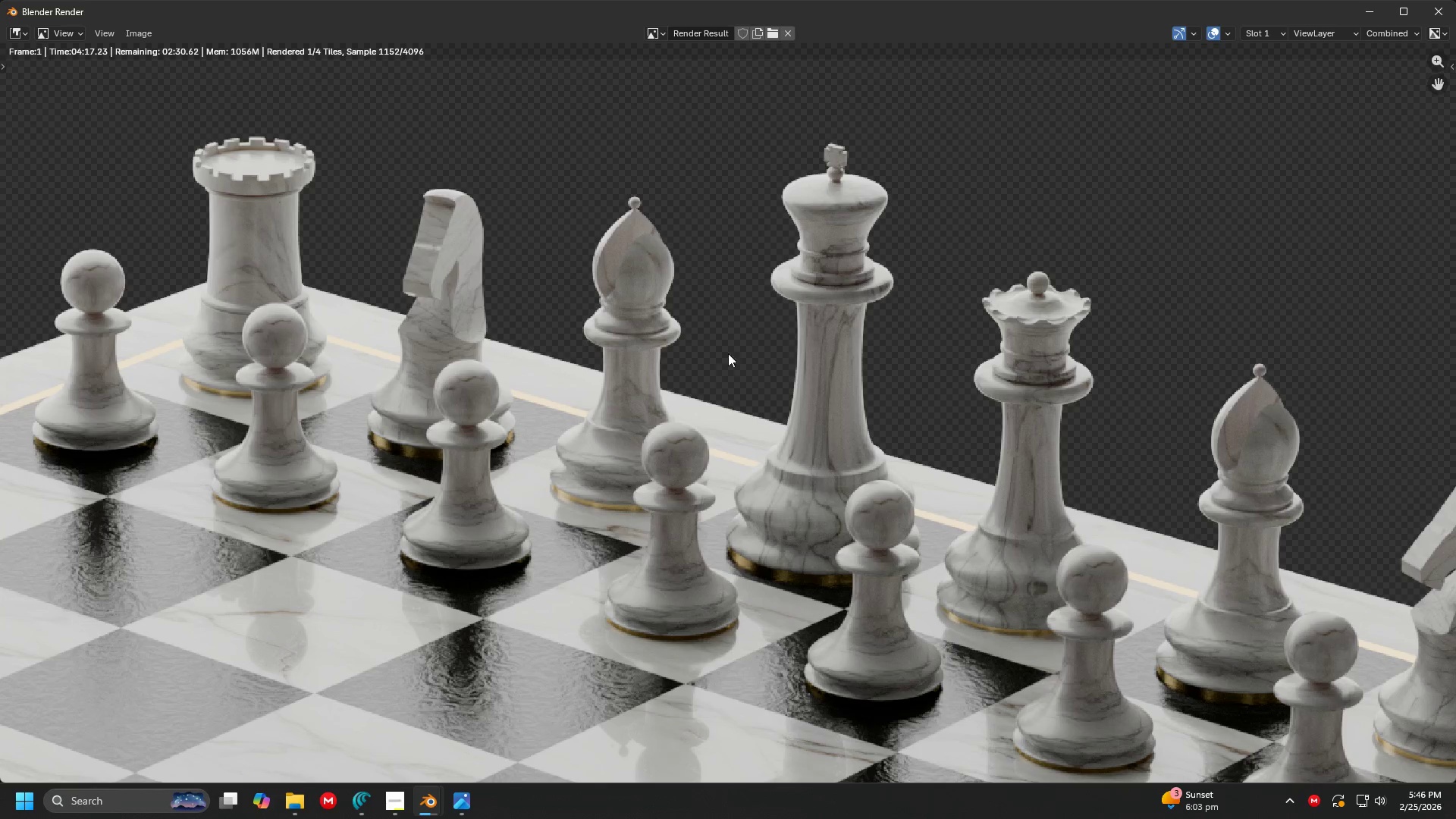 
wait(8.74)
 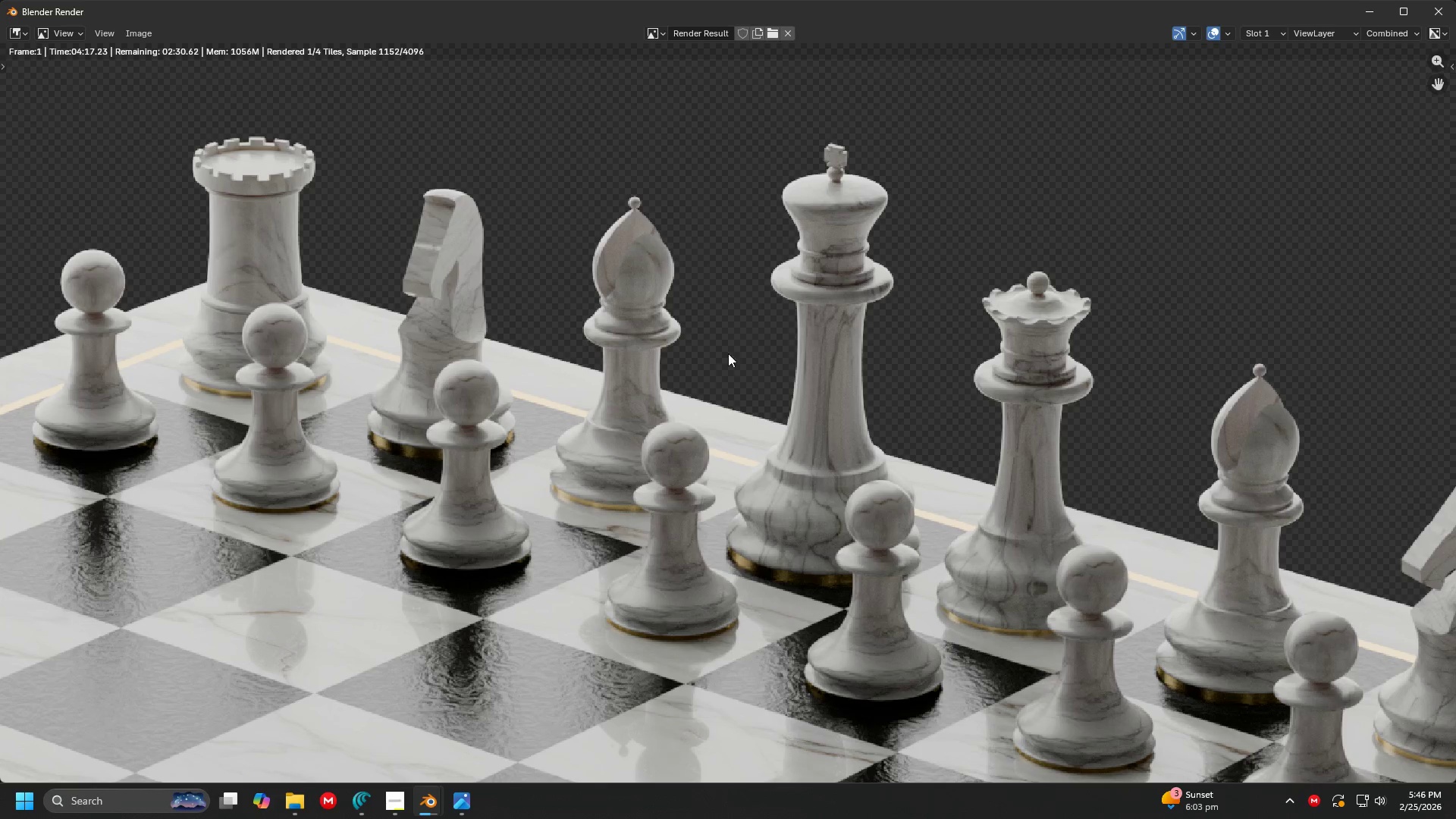 
scroll: coordinate [783, 319], scroll_direction: down, amount: 5.0